 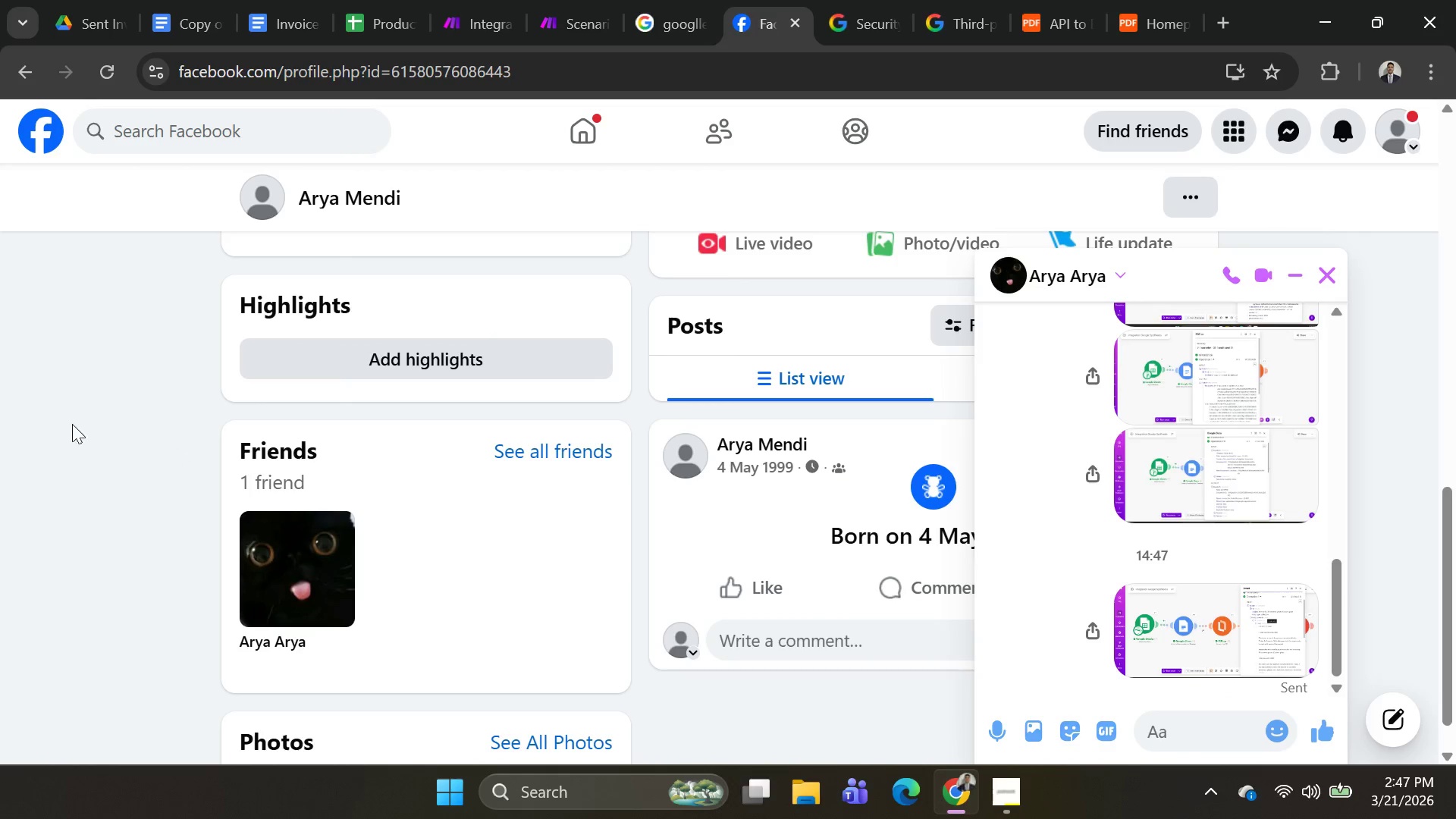 
left_click([555, 37])
 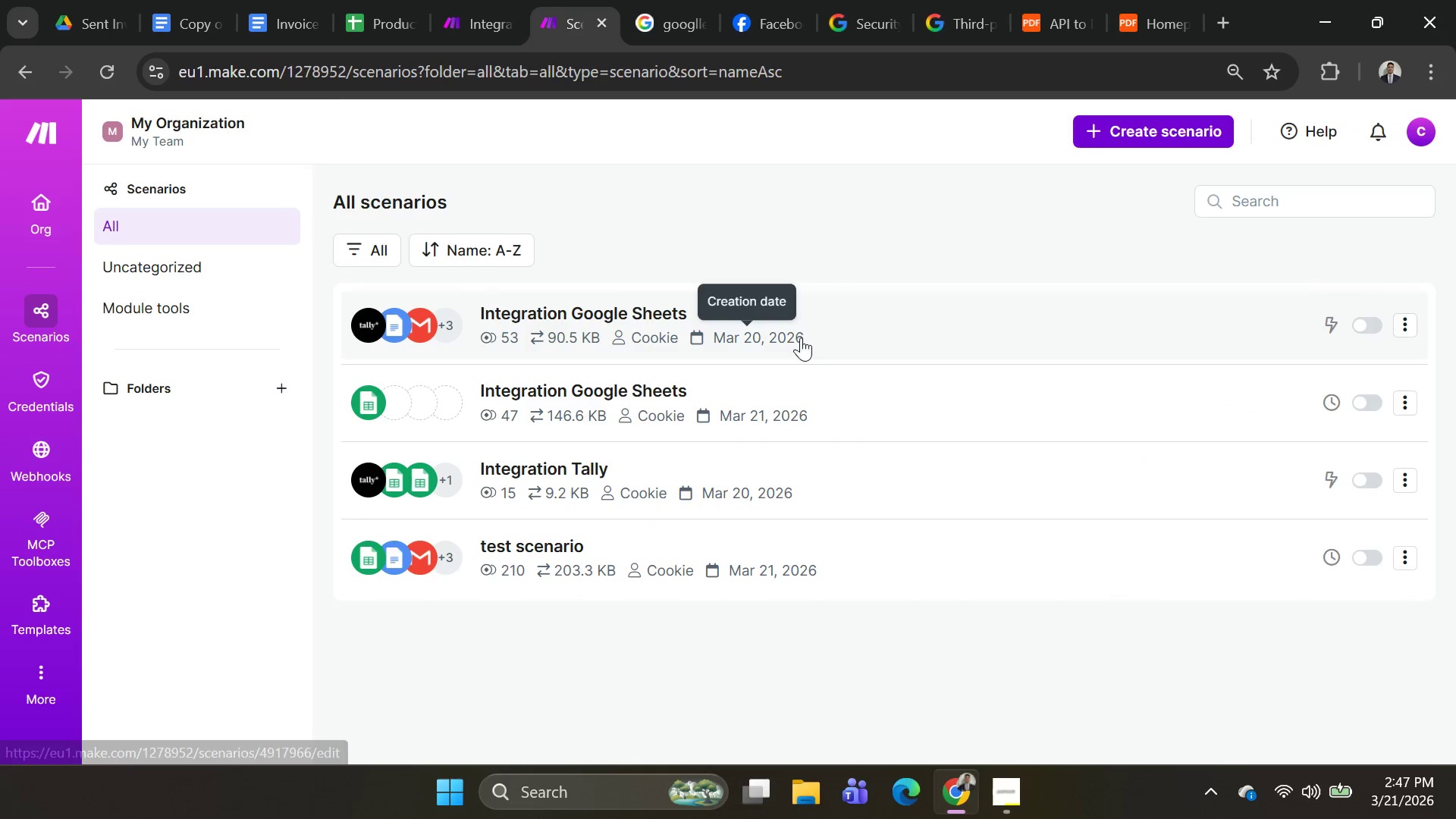 
scroll: coordinate [821, 293], scroll_direction: none, amount: 0.0
 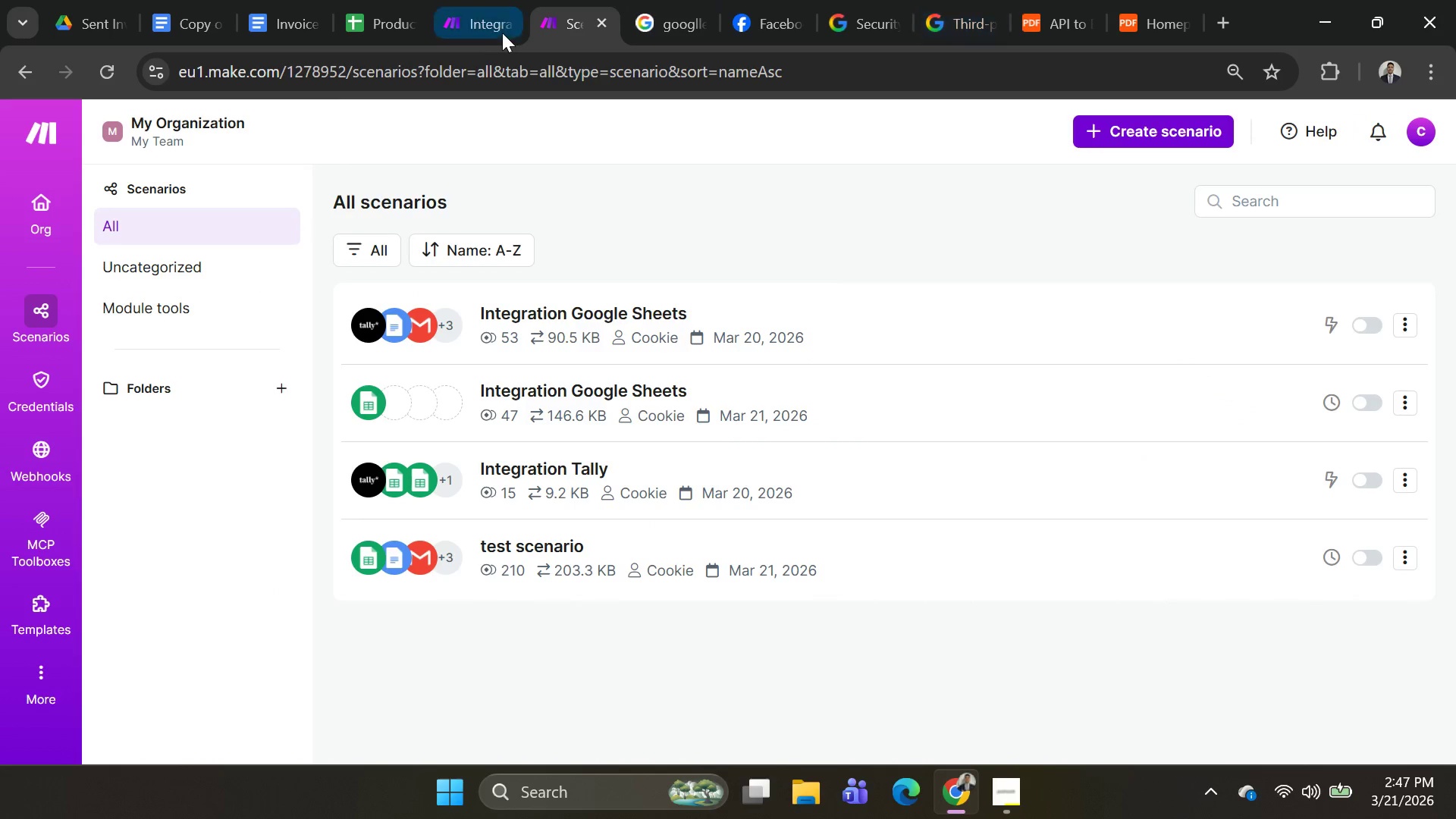 
left_click([490, 30])
 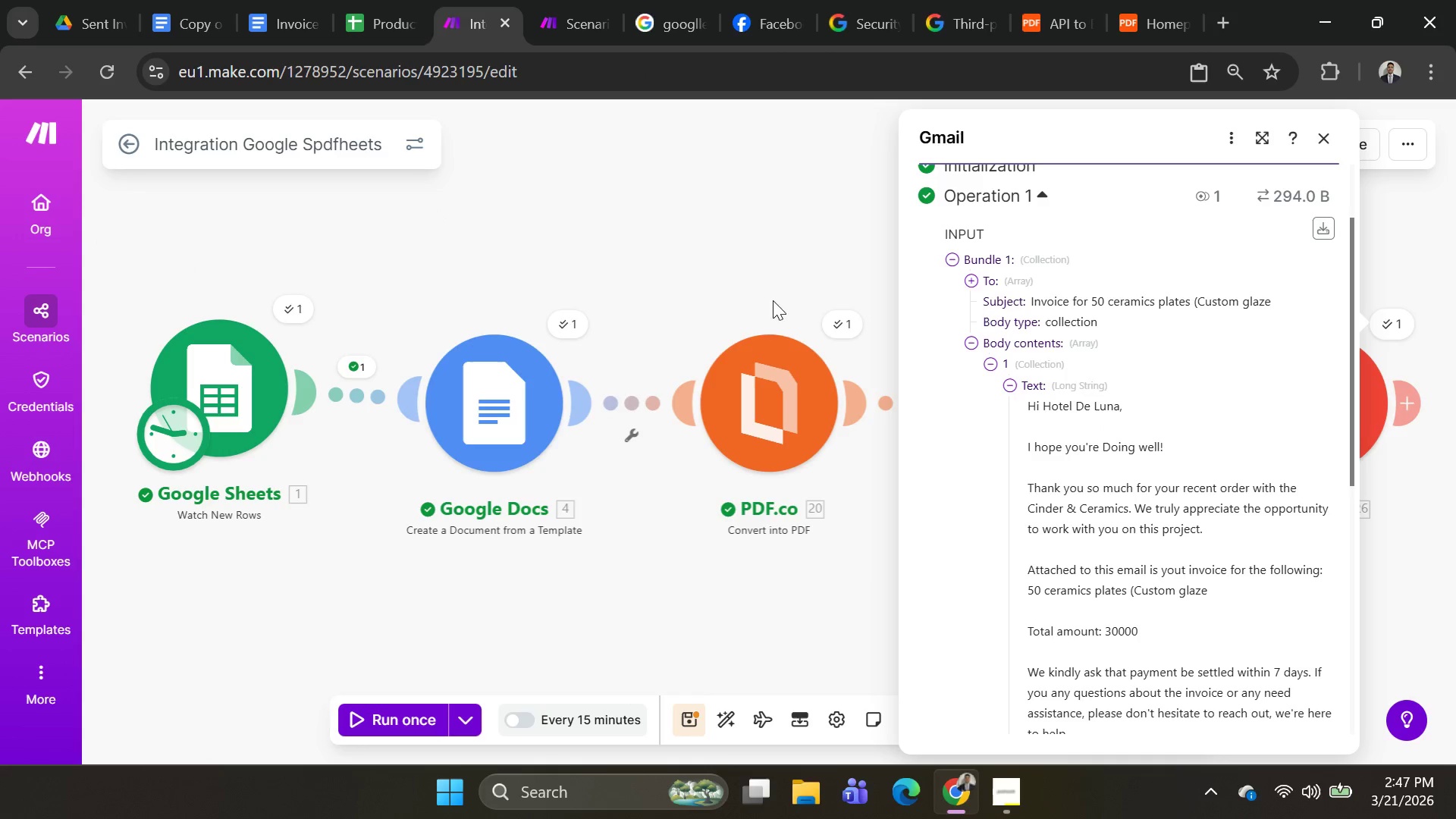 
left_click([689, 237])
 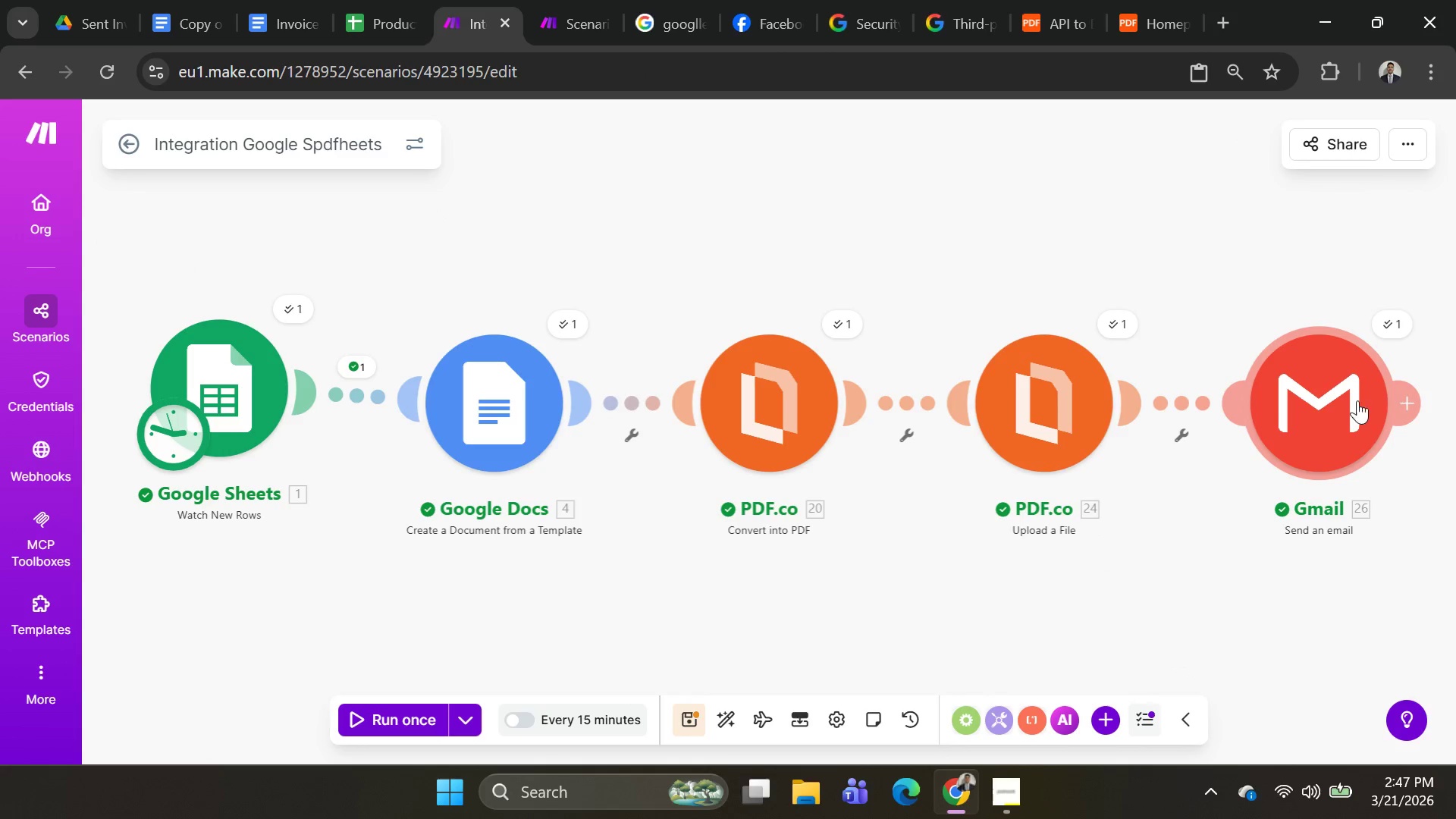 
left_click([1410, 414])
 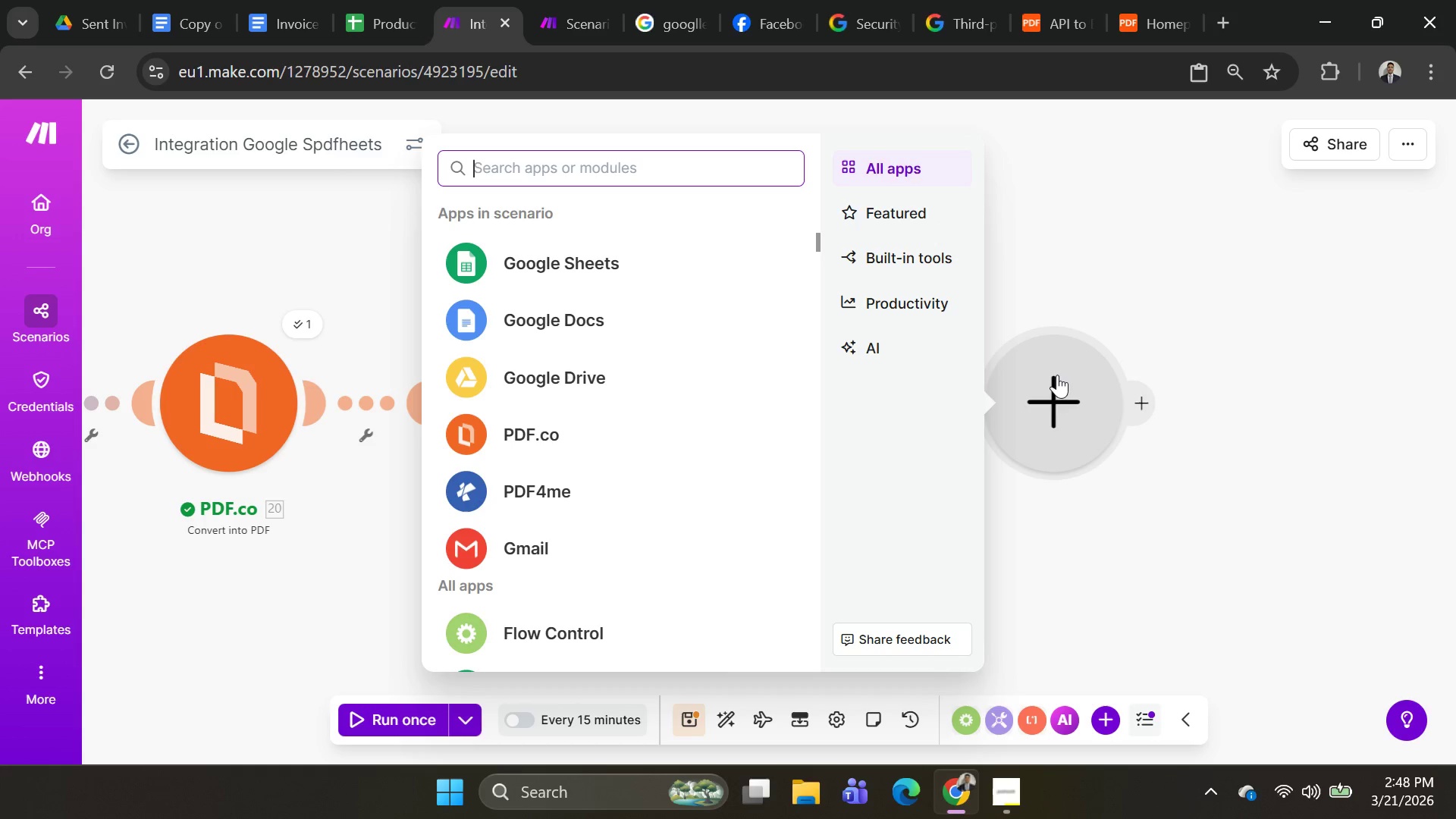 
wait(15.23)
 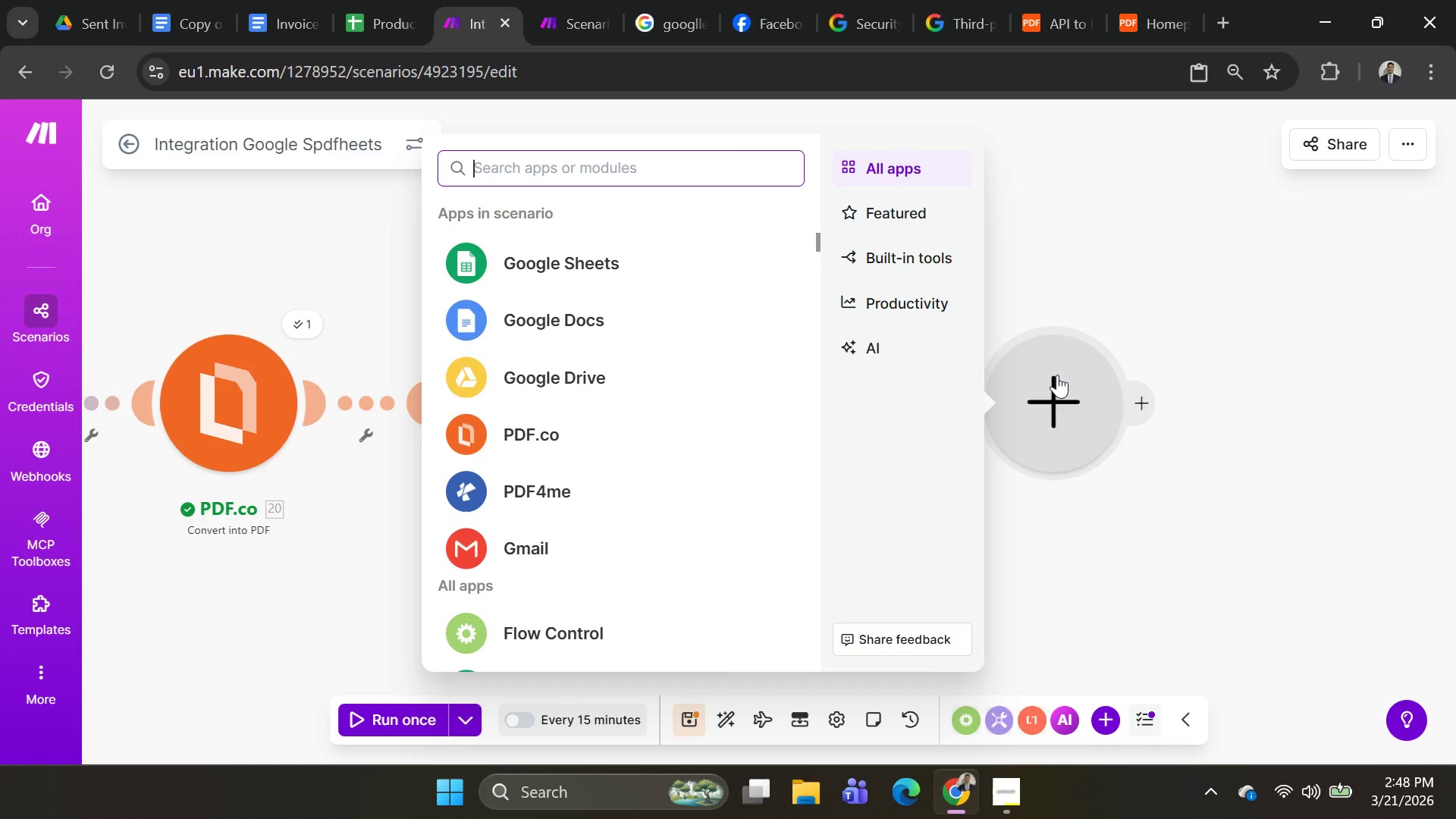 
left_click([1010, 792])